 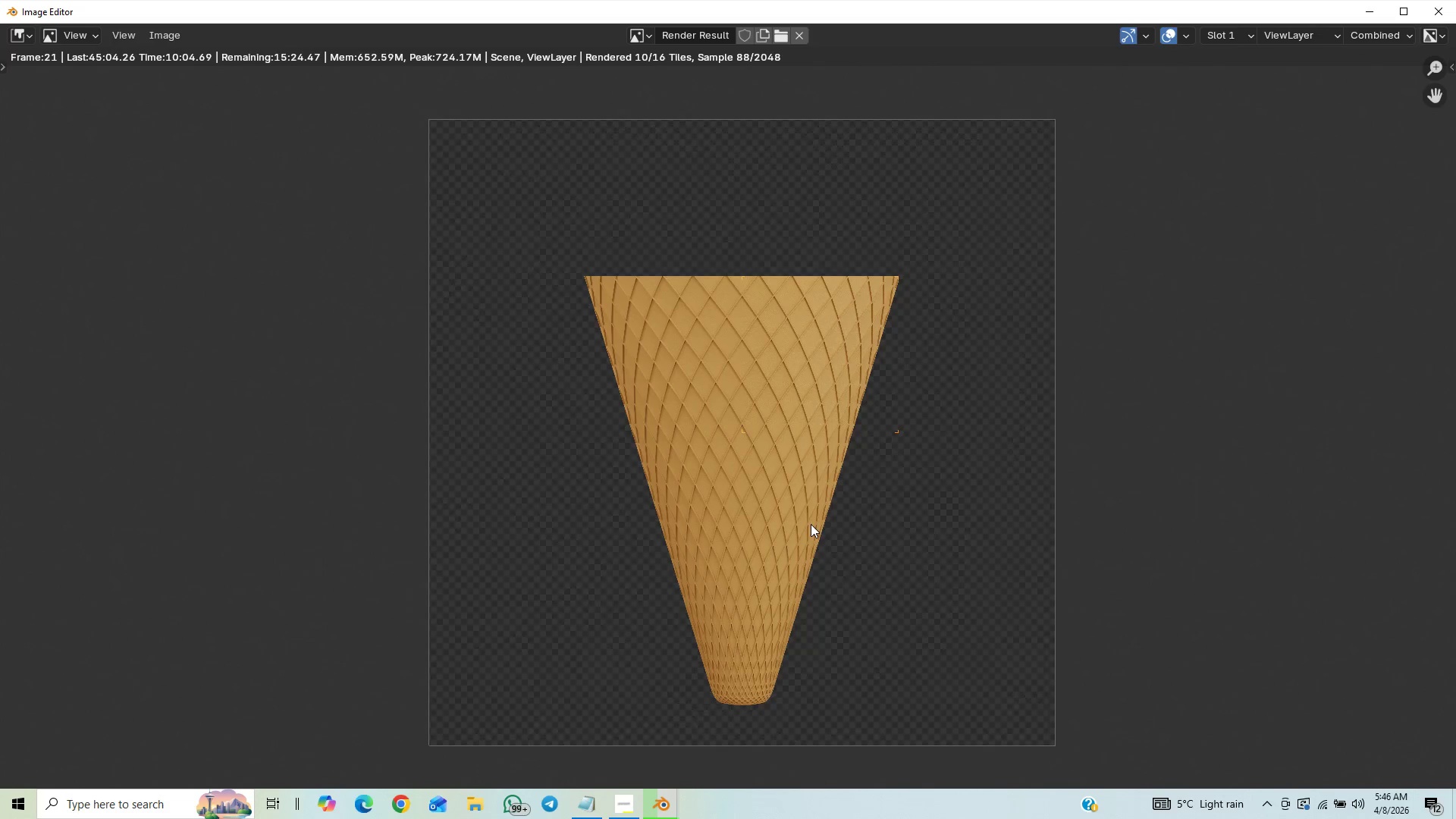 
scroll: coordinate [813, 519], scroll_direction: up, amount: 4.0
 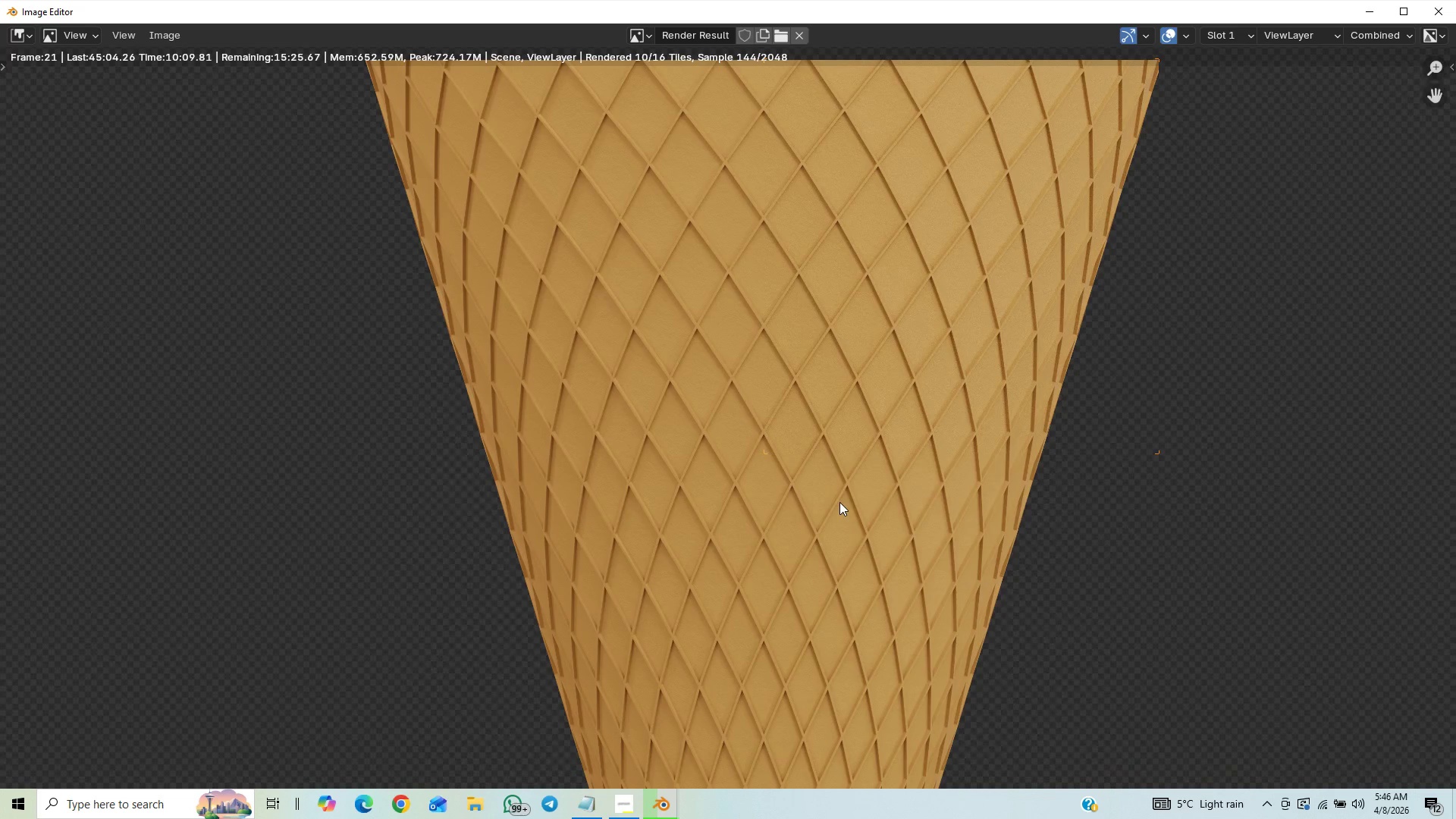 
scroll: coordinate [838, 482], scroll_direction: down, amount: 6.0
 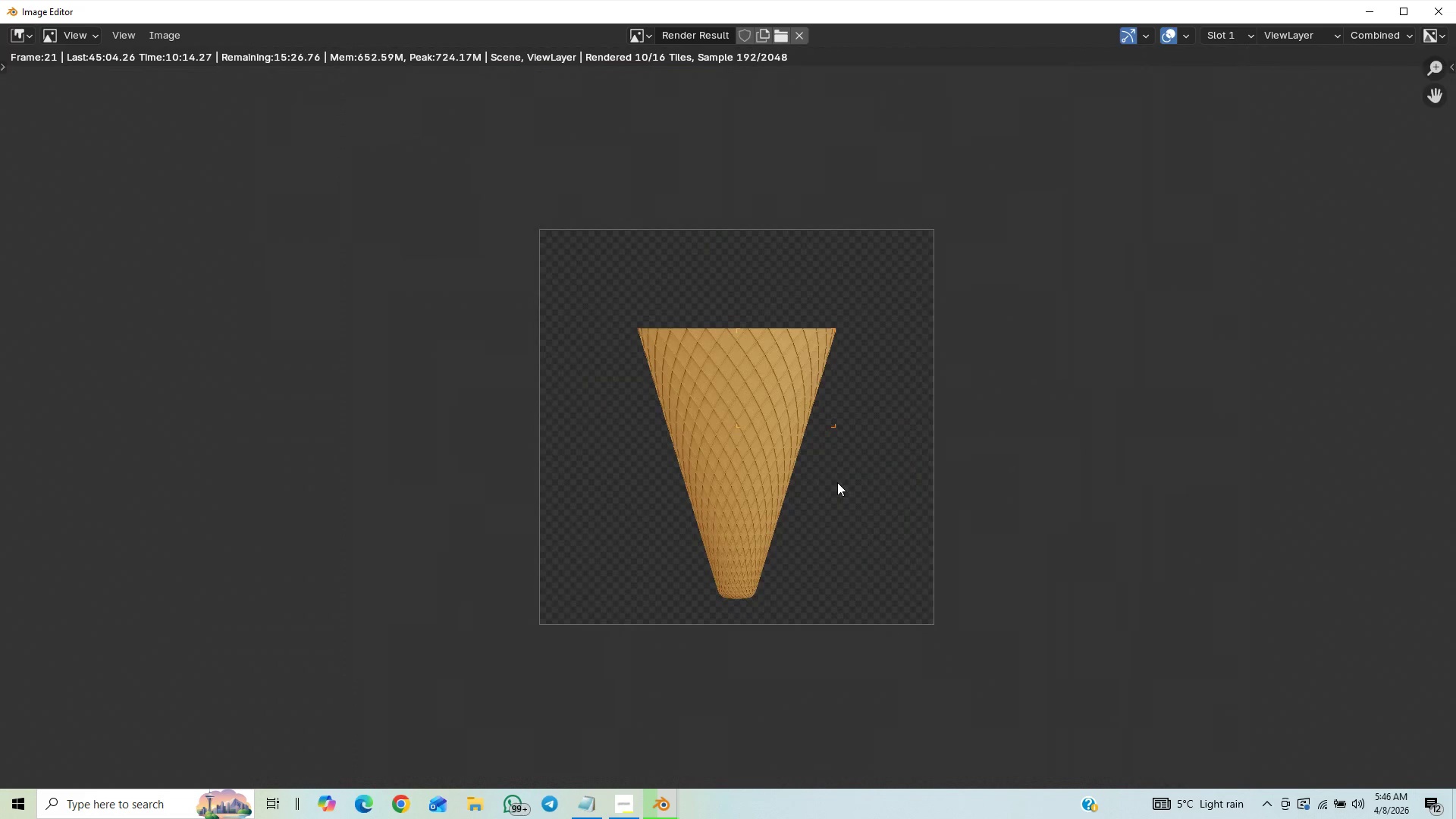 
scroll: coordinate [837, 482], scroll_direction: up, amount: 2.0
 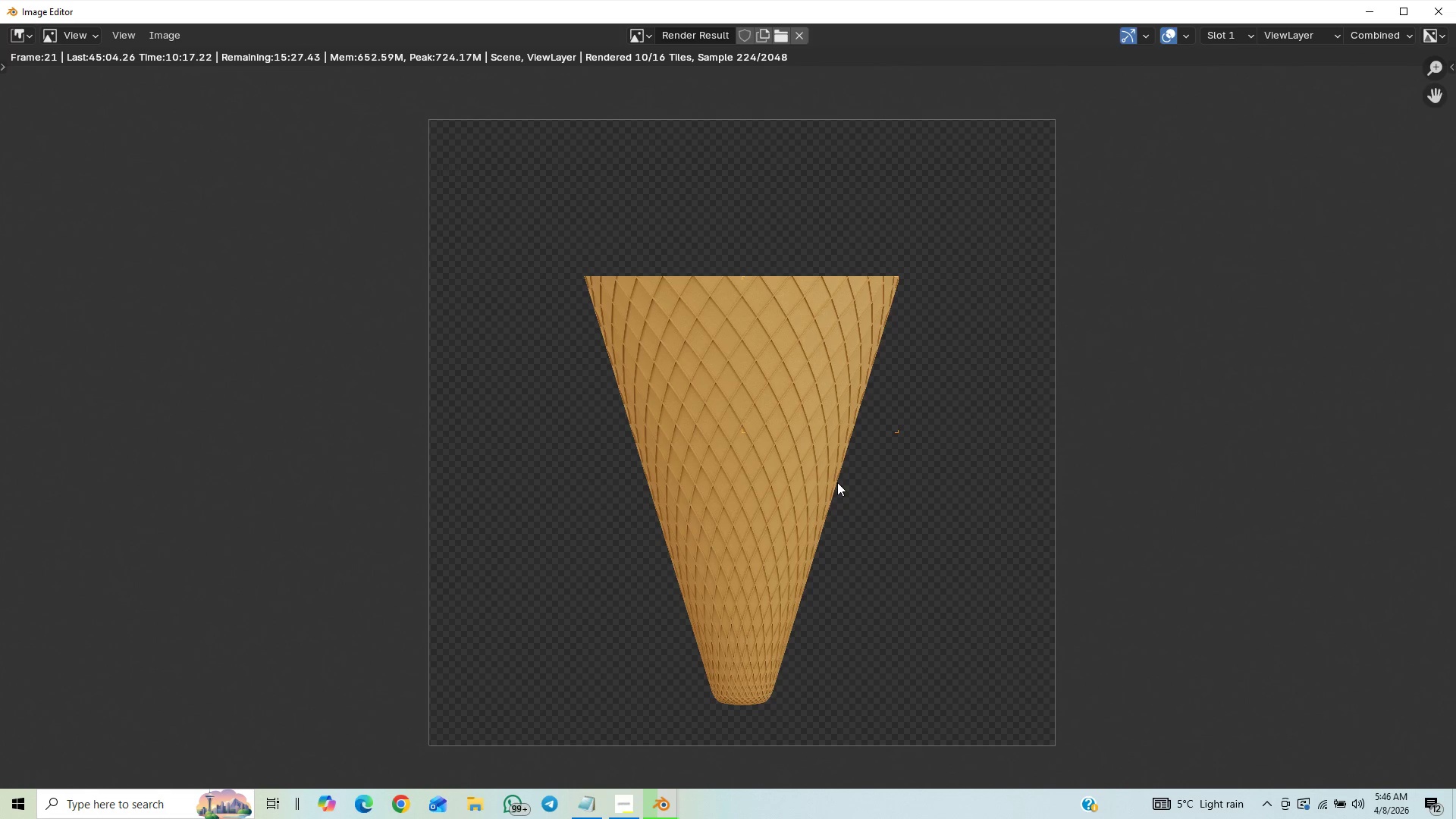 
scroll: coordinate [874, 497], scroll_direction: down, amount: 5.0
 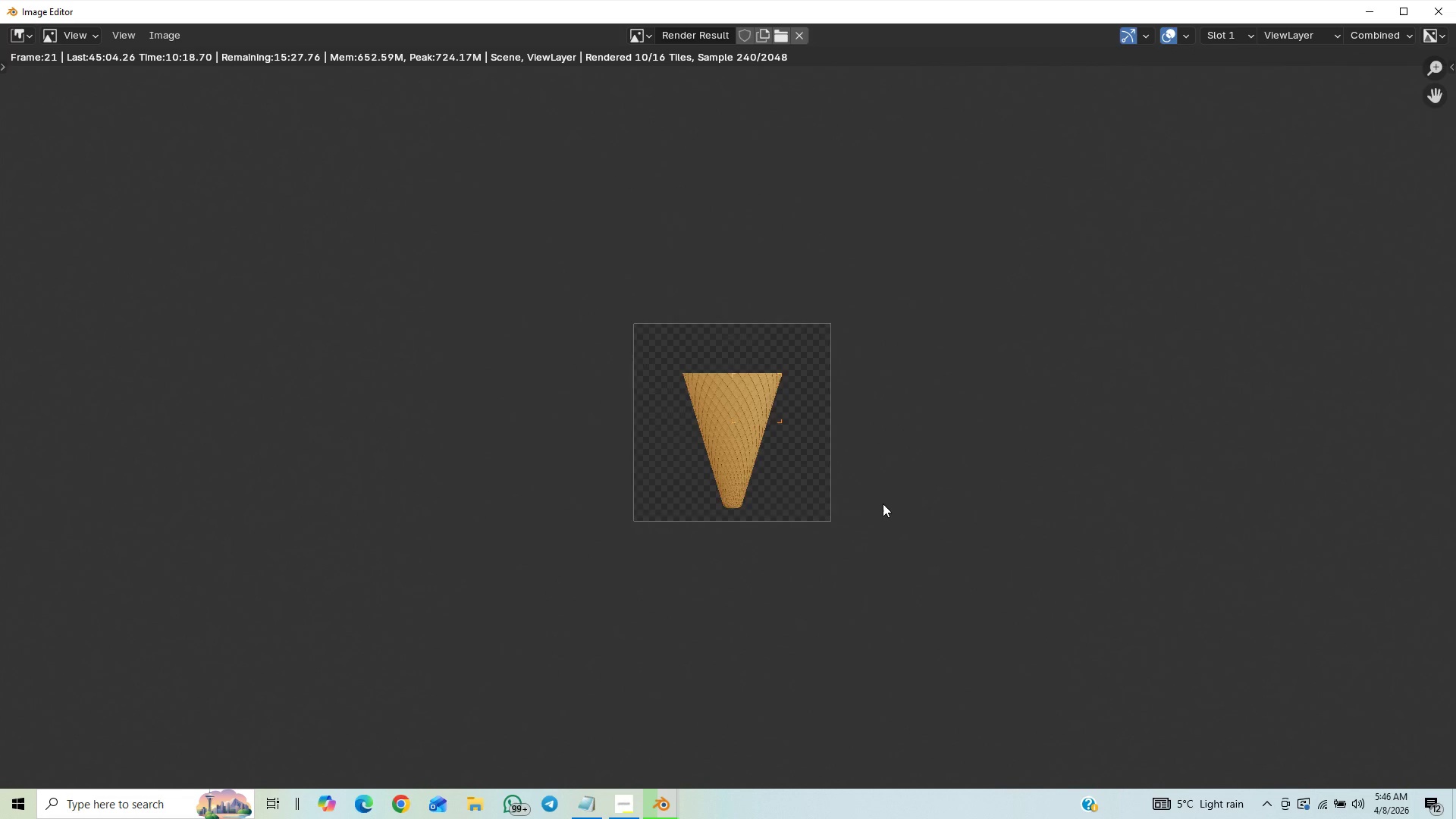 
scroll: coordinate [936, 466], scroll_direction: up, amount: 3.0
 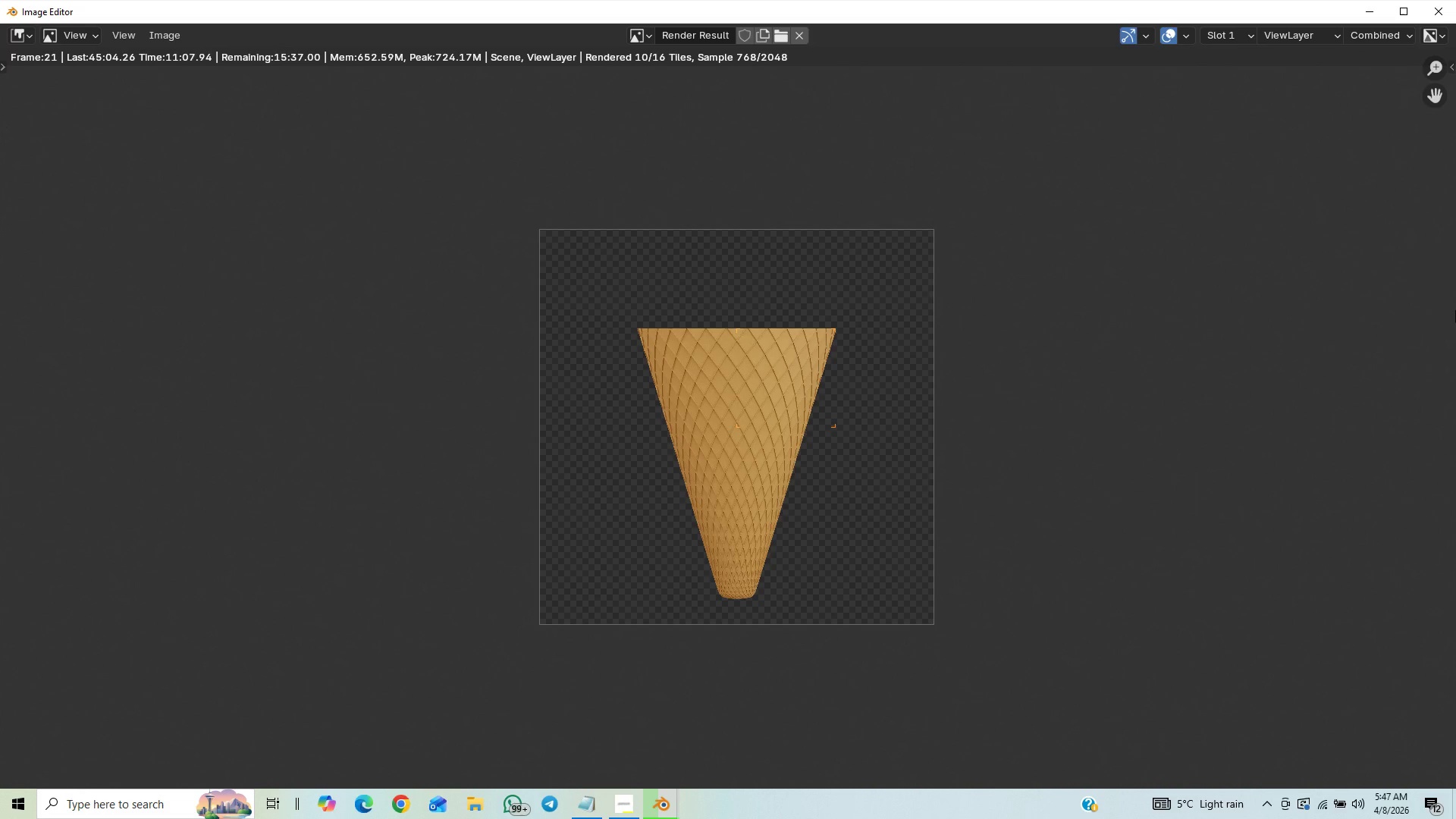 
wait(51.11)
 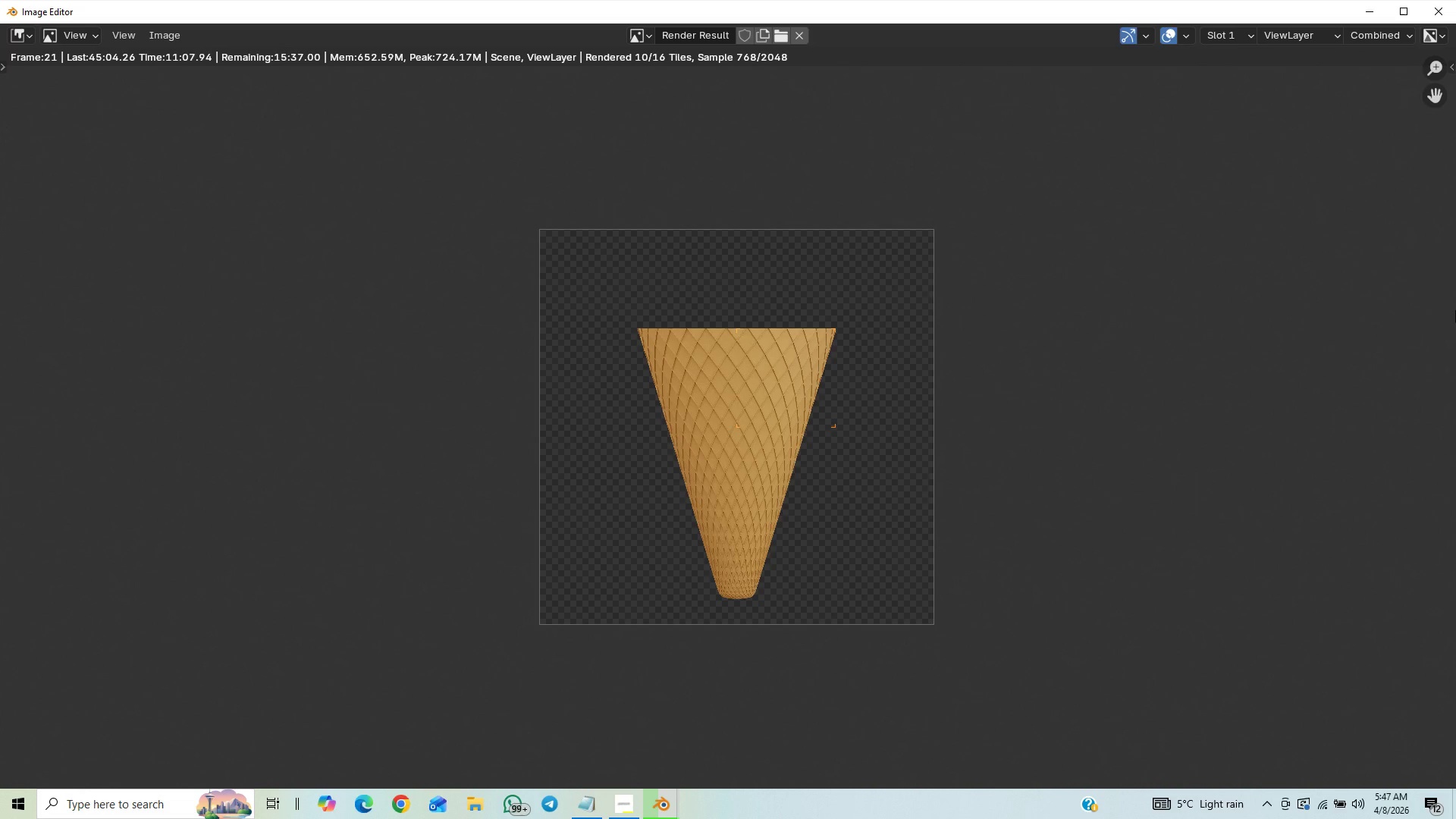 
scroll: coordinate [971, 538], scroll_direction: up, amount: 1.0
 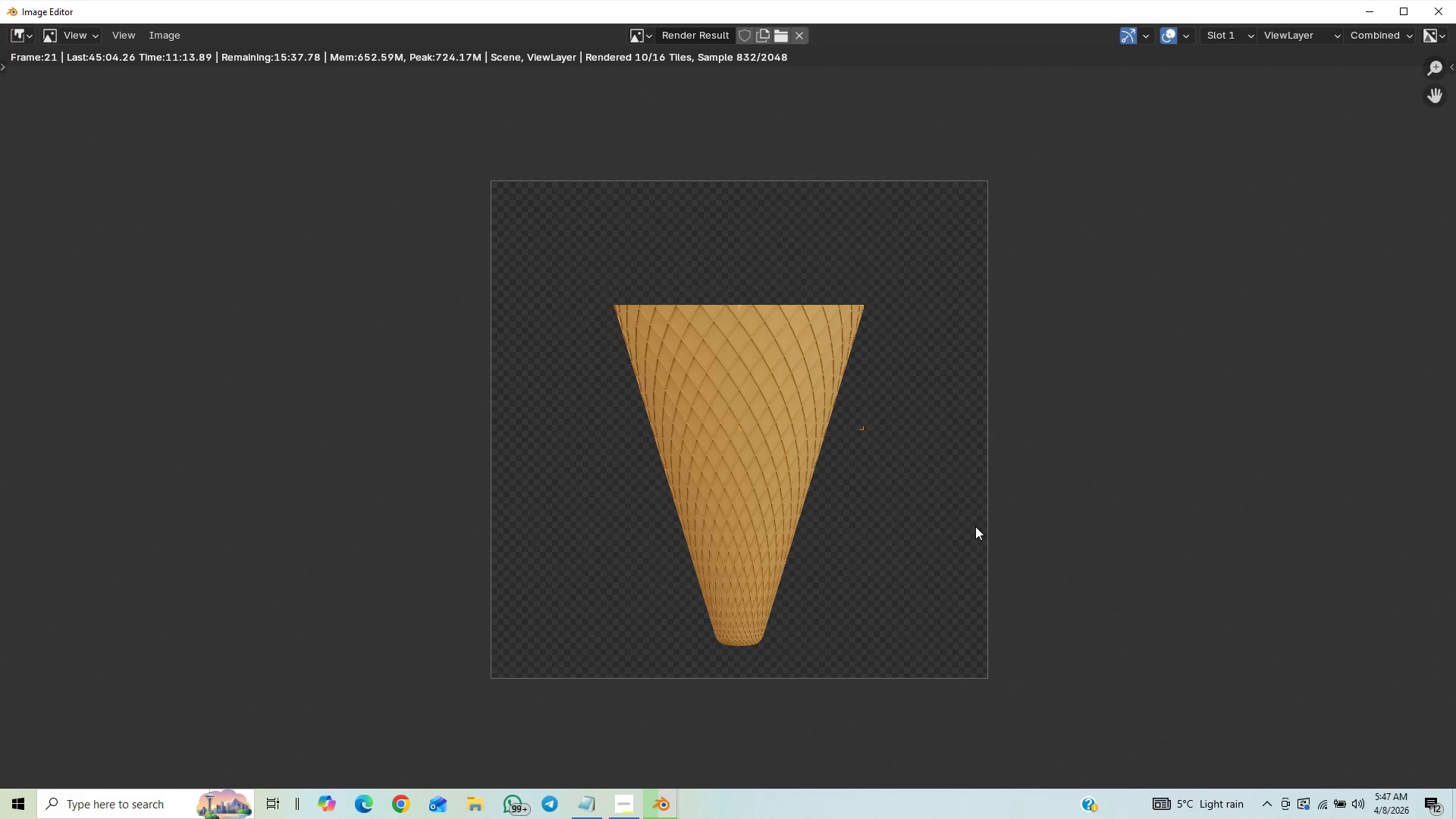 
scroll: coordinate [981, 523], scroll_direction: down, amount: 1.0
 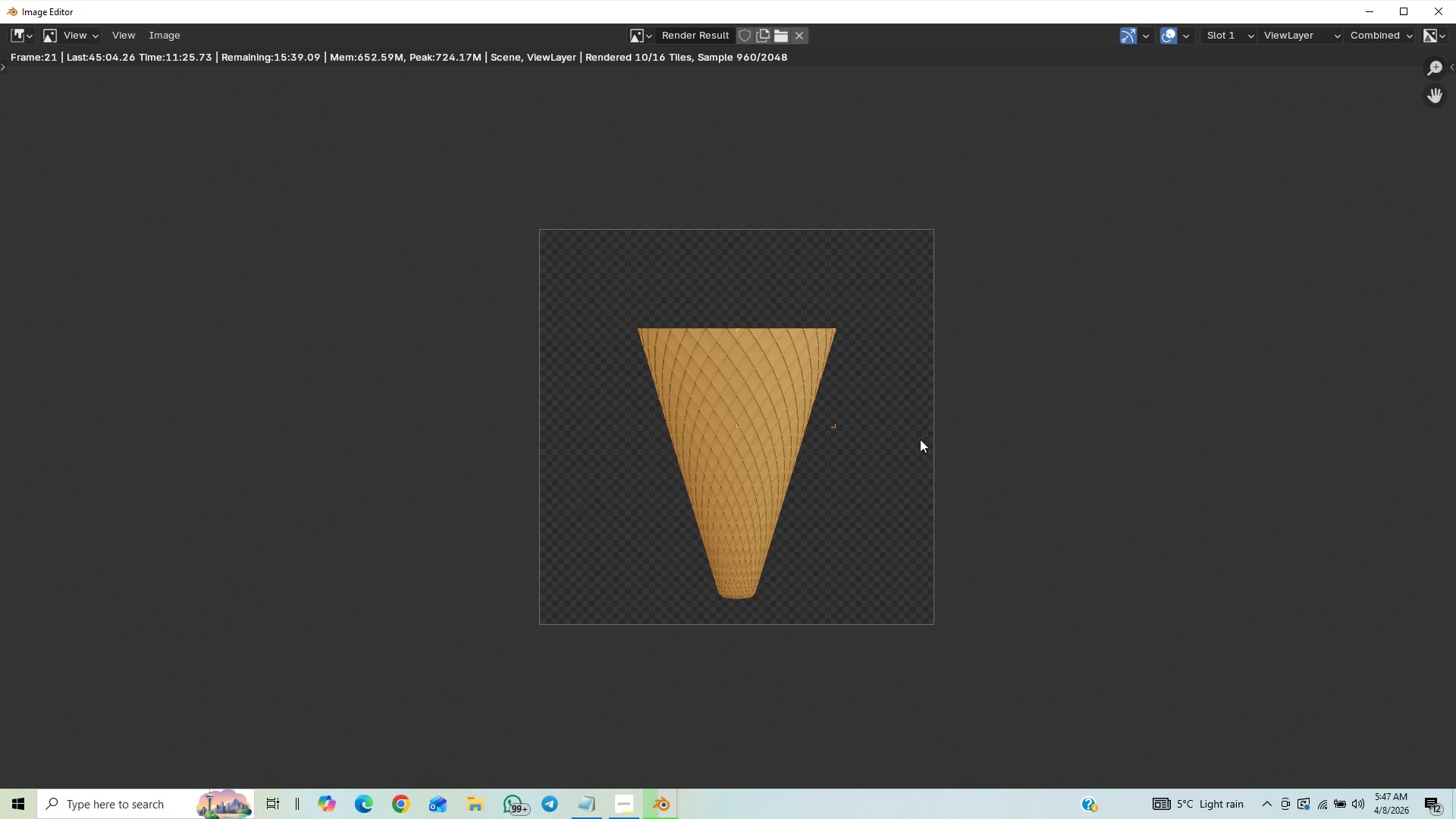 
wait(14.45)
 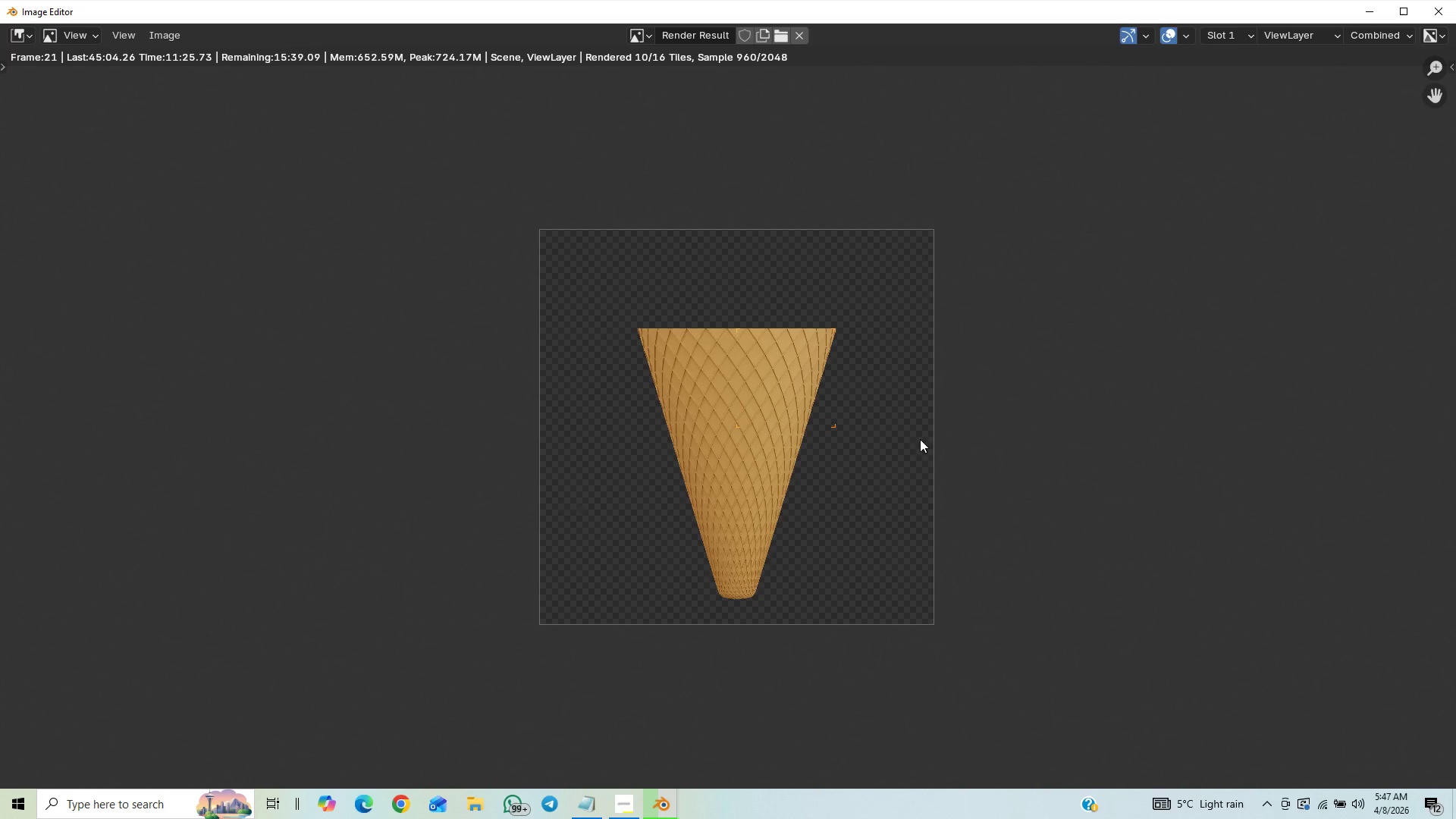 
left_click([620, 812])